 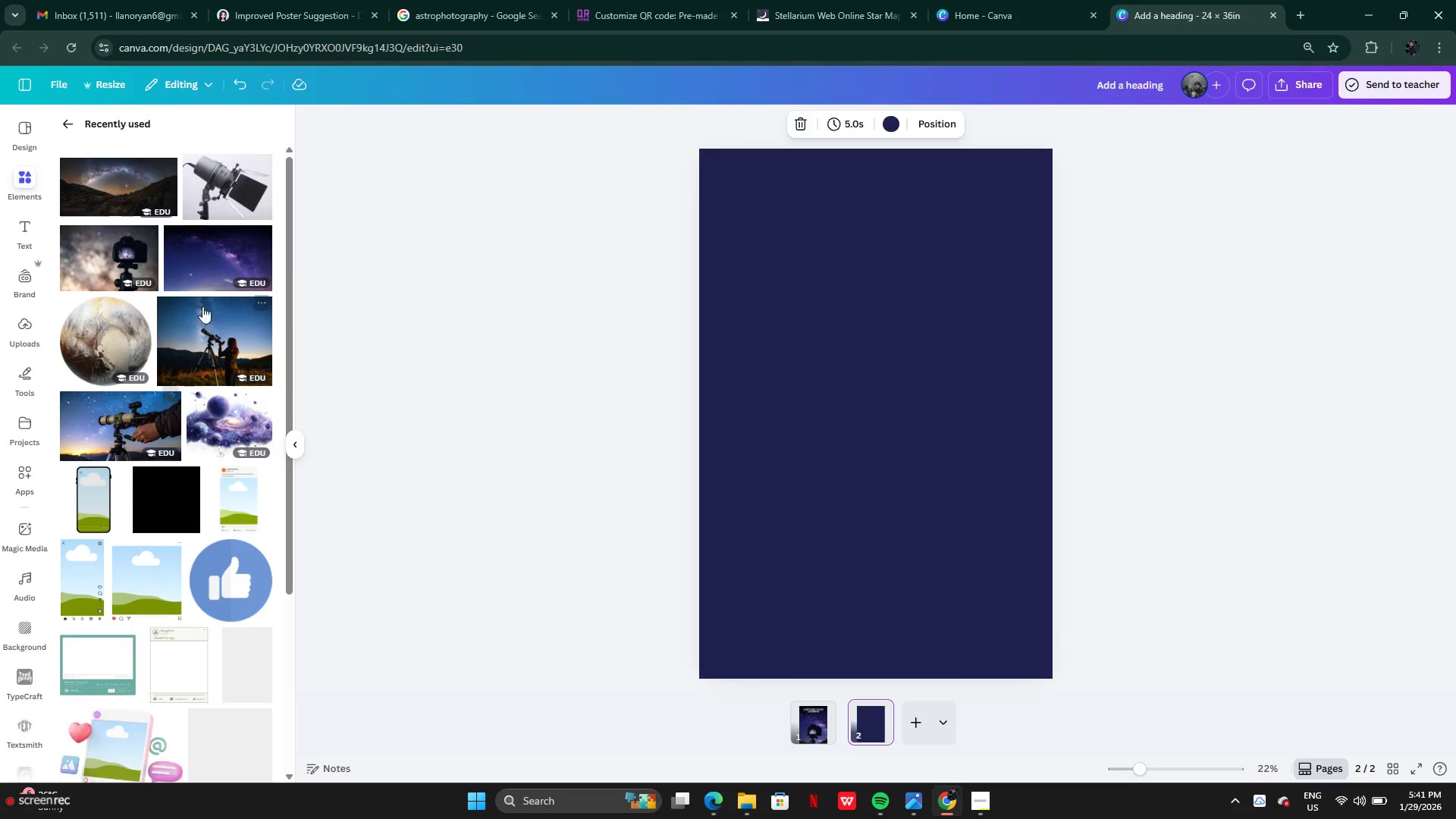 
right_click([930, 392])
 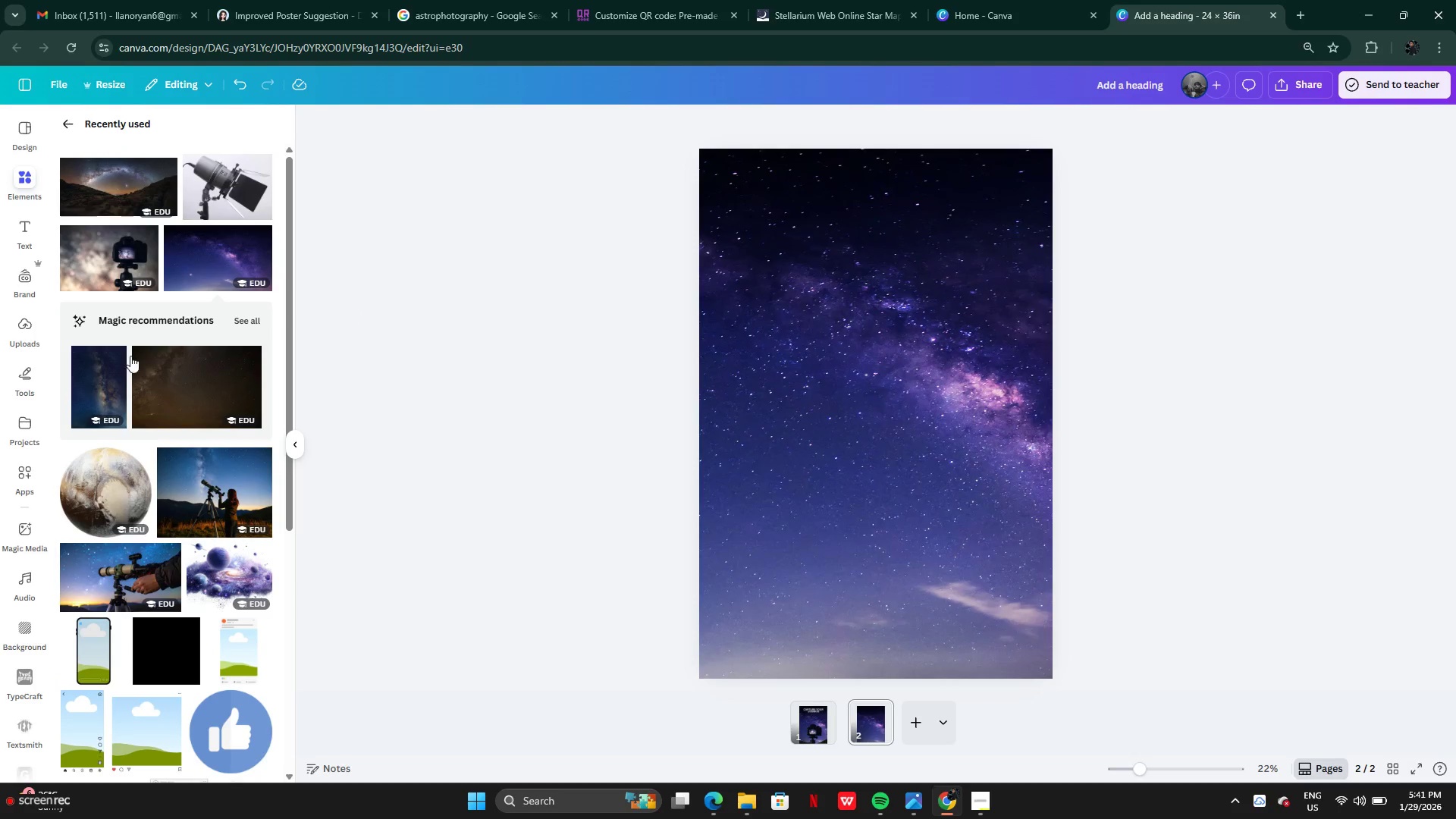 
left_click([125, 187])
 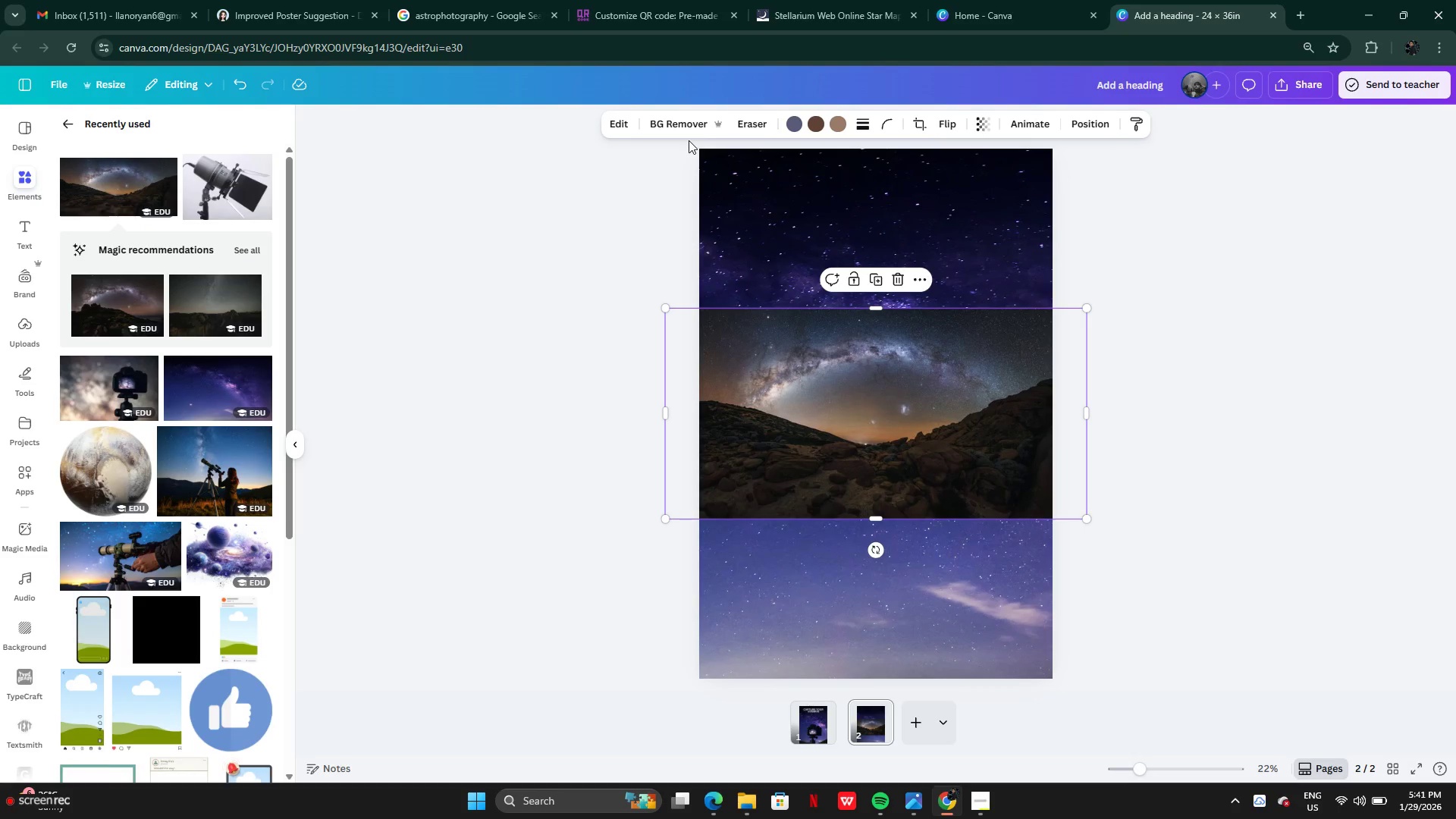 
left_click([682, 131])
 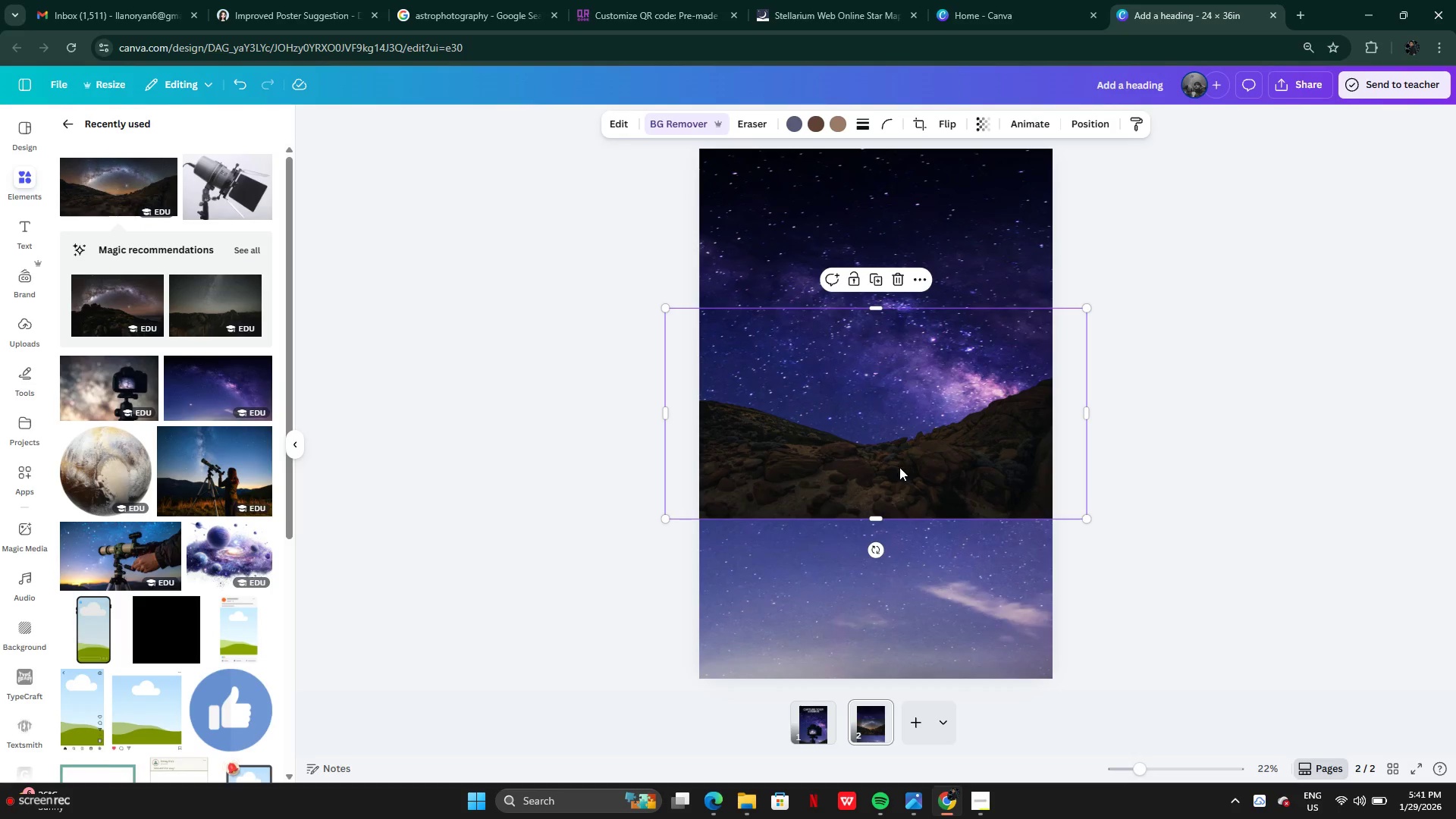 
left_click_drag(start_coordinate=[899, 467], to_coordinate=[896, 630])
 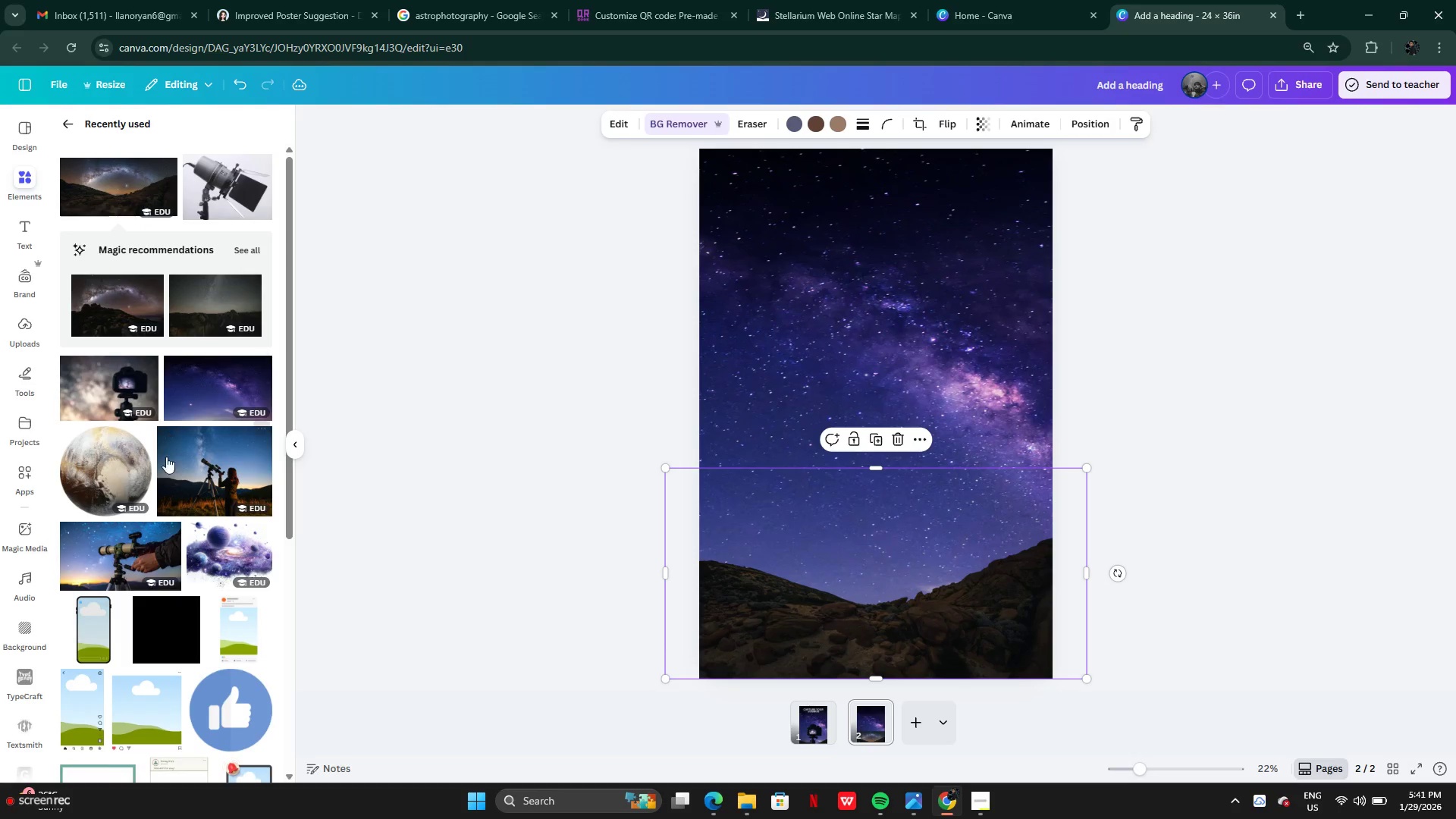 
scroll: coordinate [190, 450], scroll_direction: up, amount: 6.0
 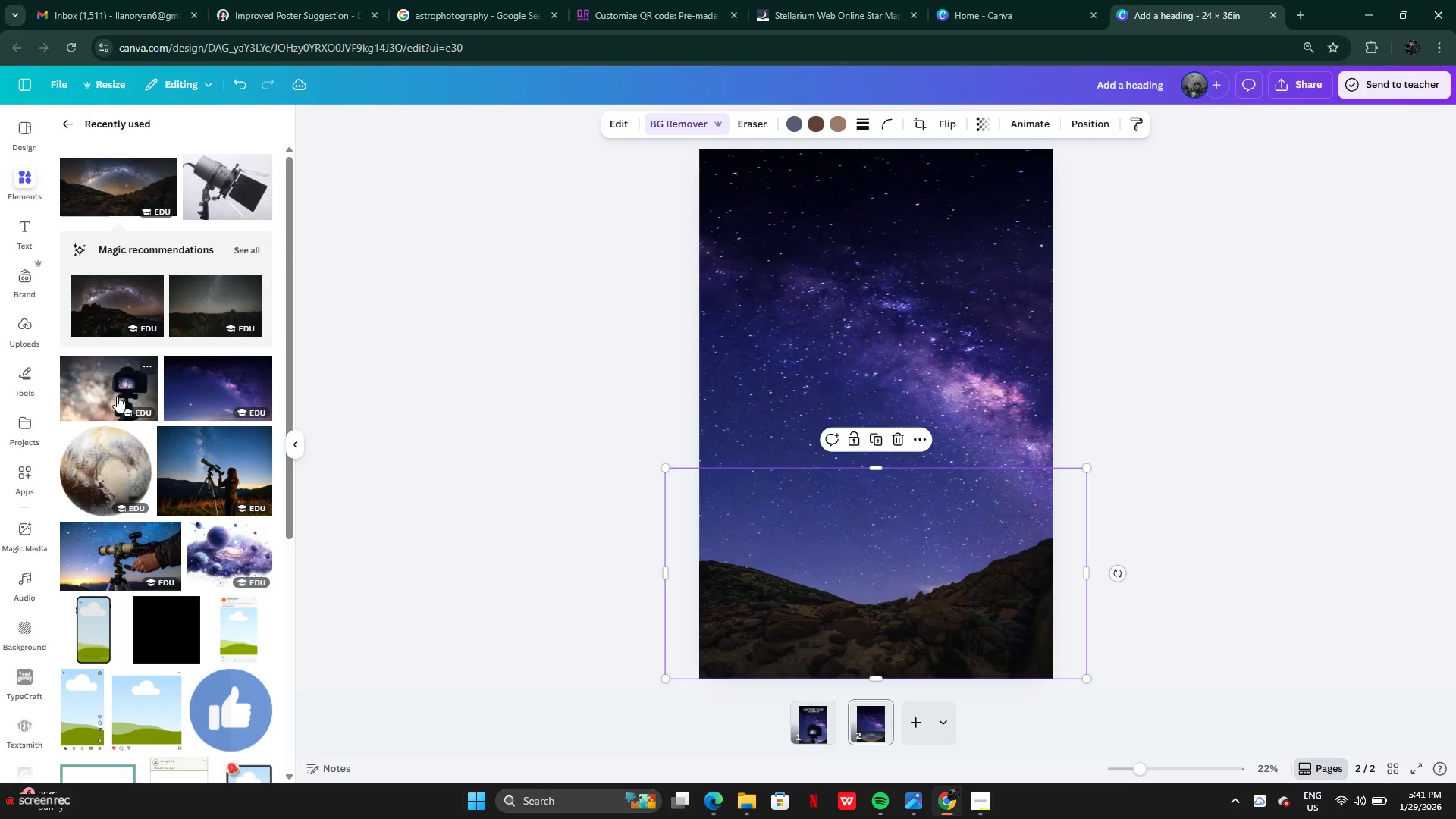 
left_click([117, 396])
 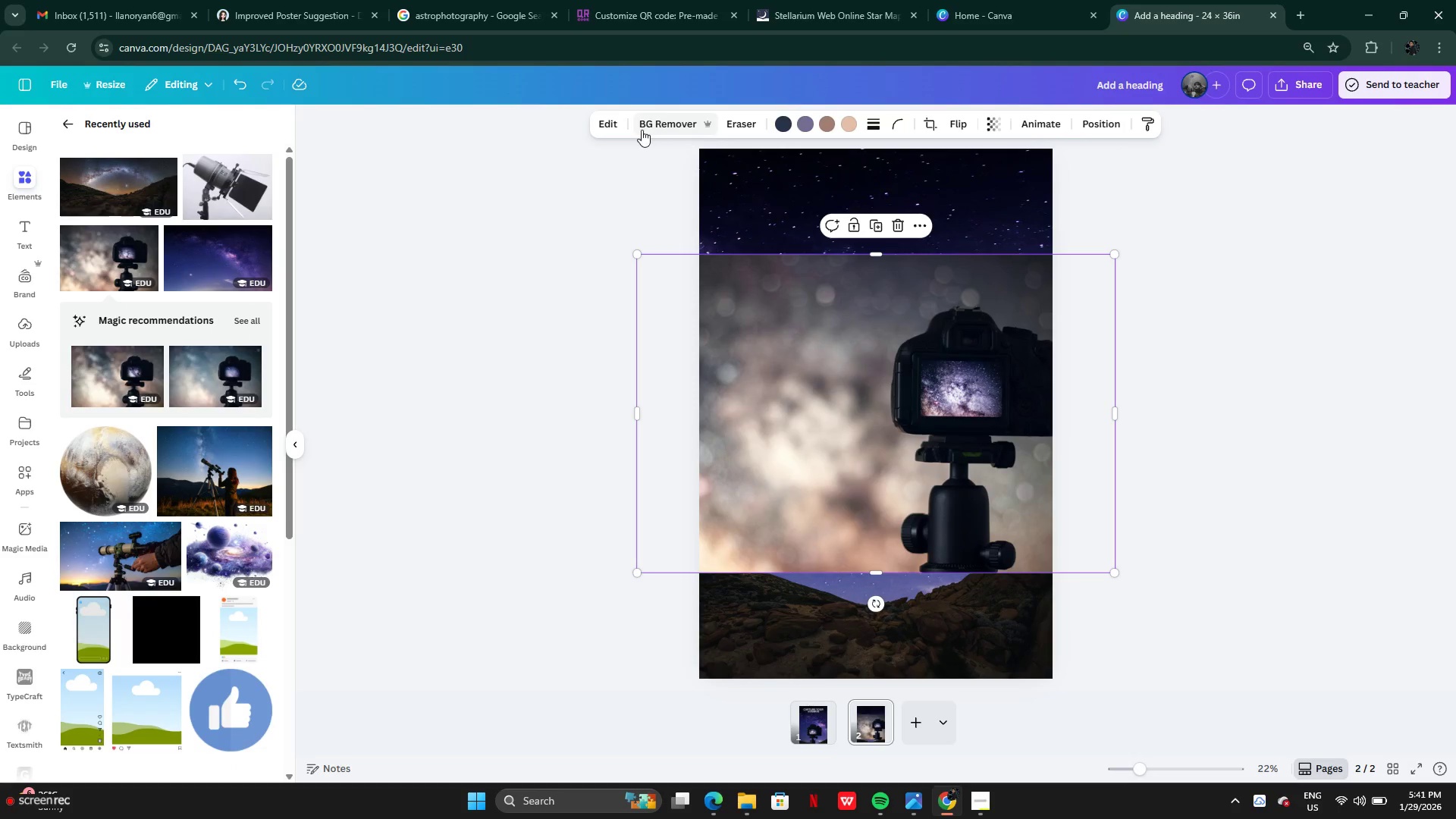 
left_click([646, 130])
 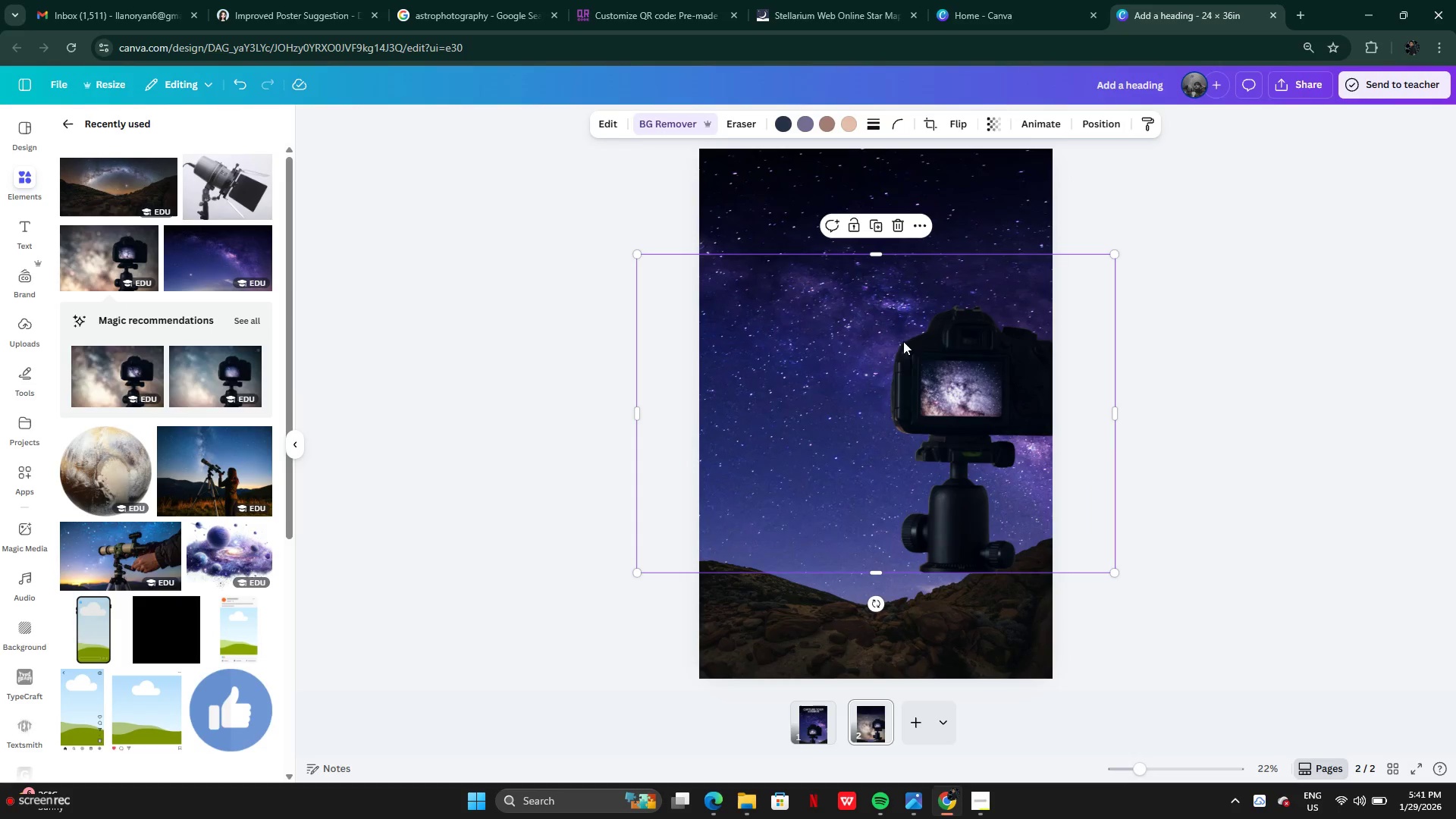 
left_click_drag(start_coordinate=[915, 344], to_coordinate=[835, 454])
 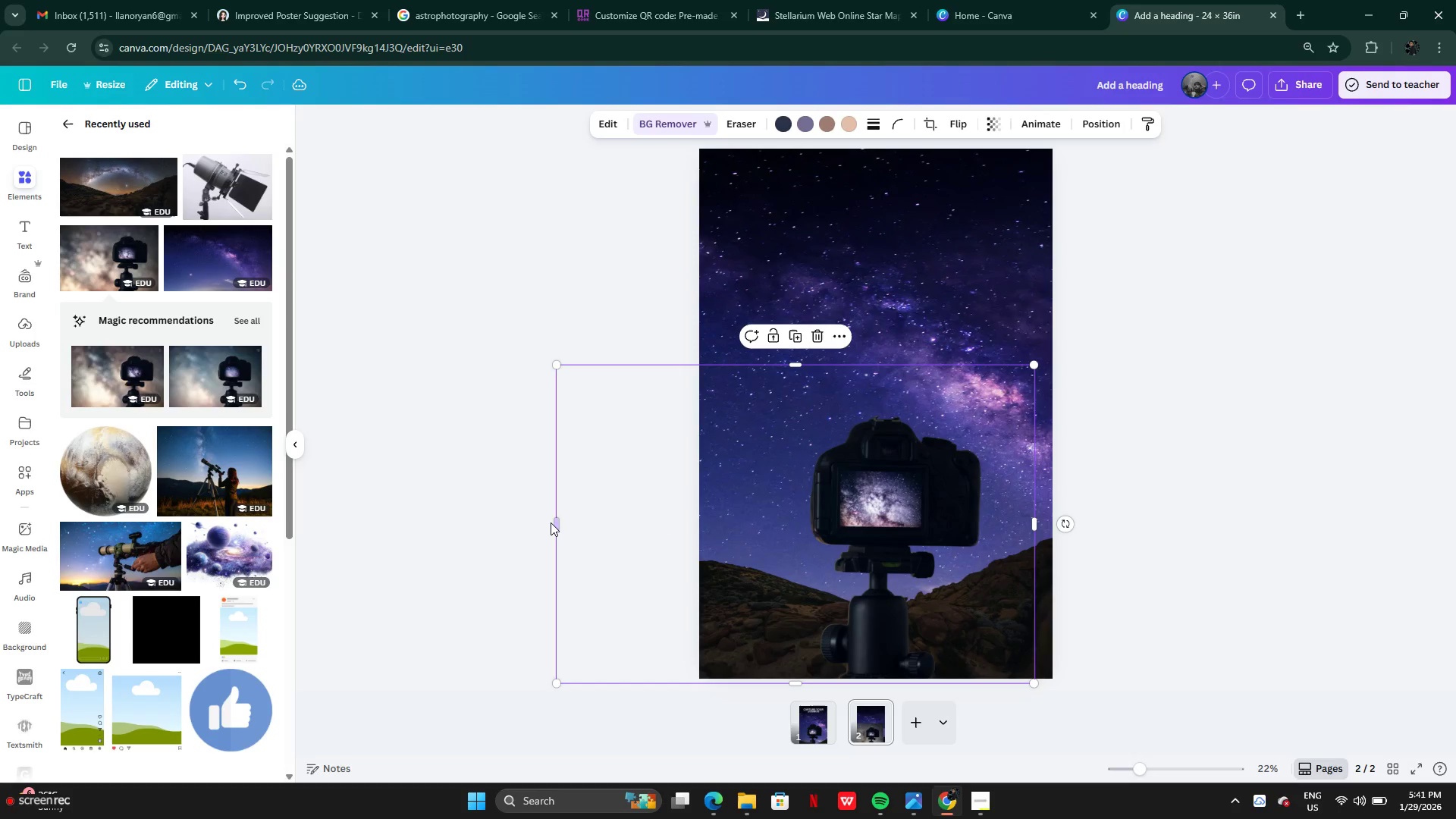 
left_click([551, 522])
 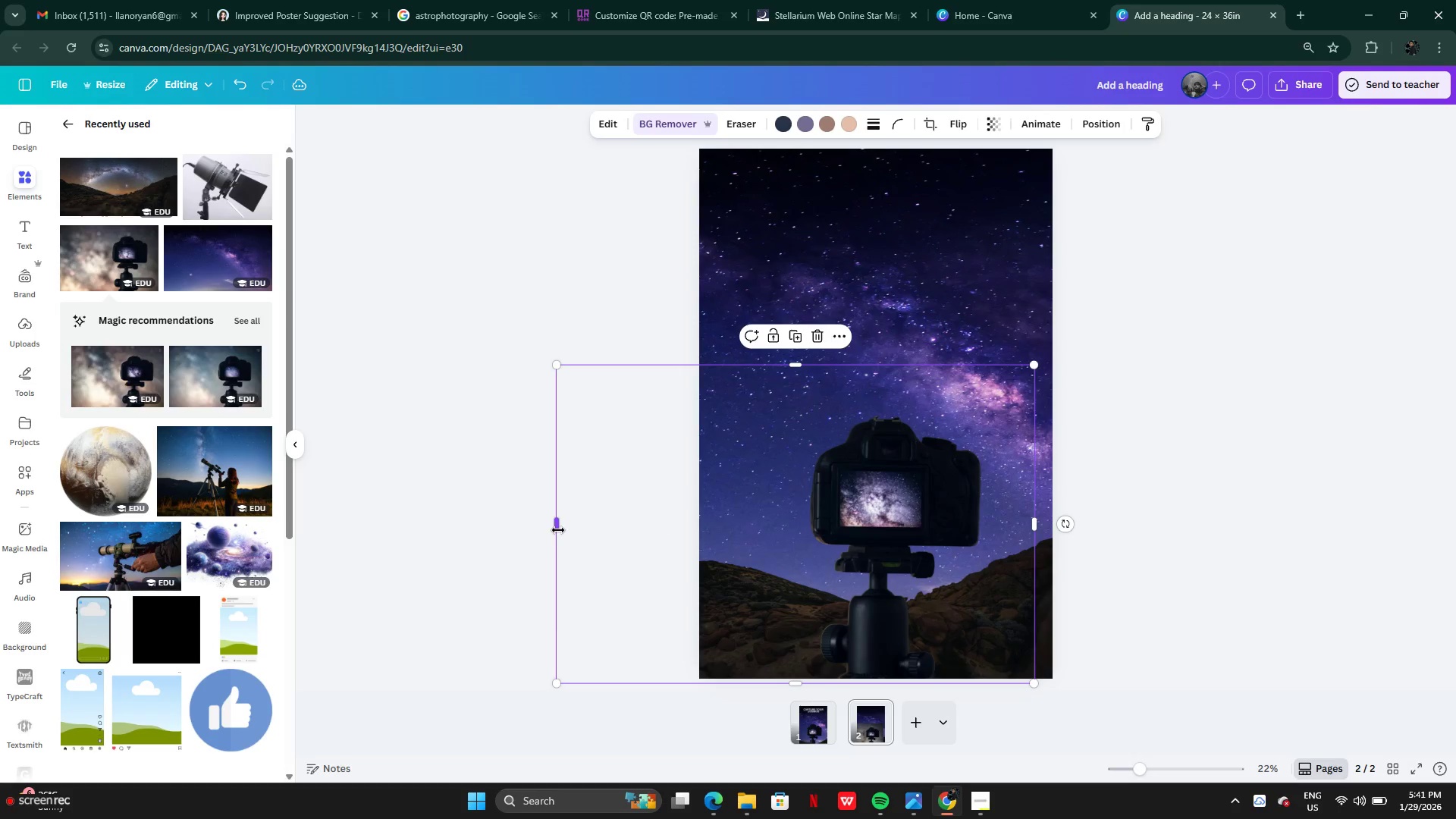 
left_click_drag(start_coordinate=[558, 530], to_coordinate=[783, 547])
 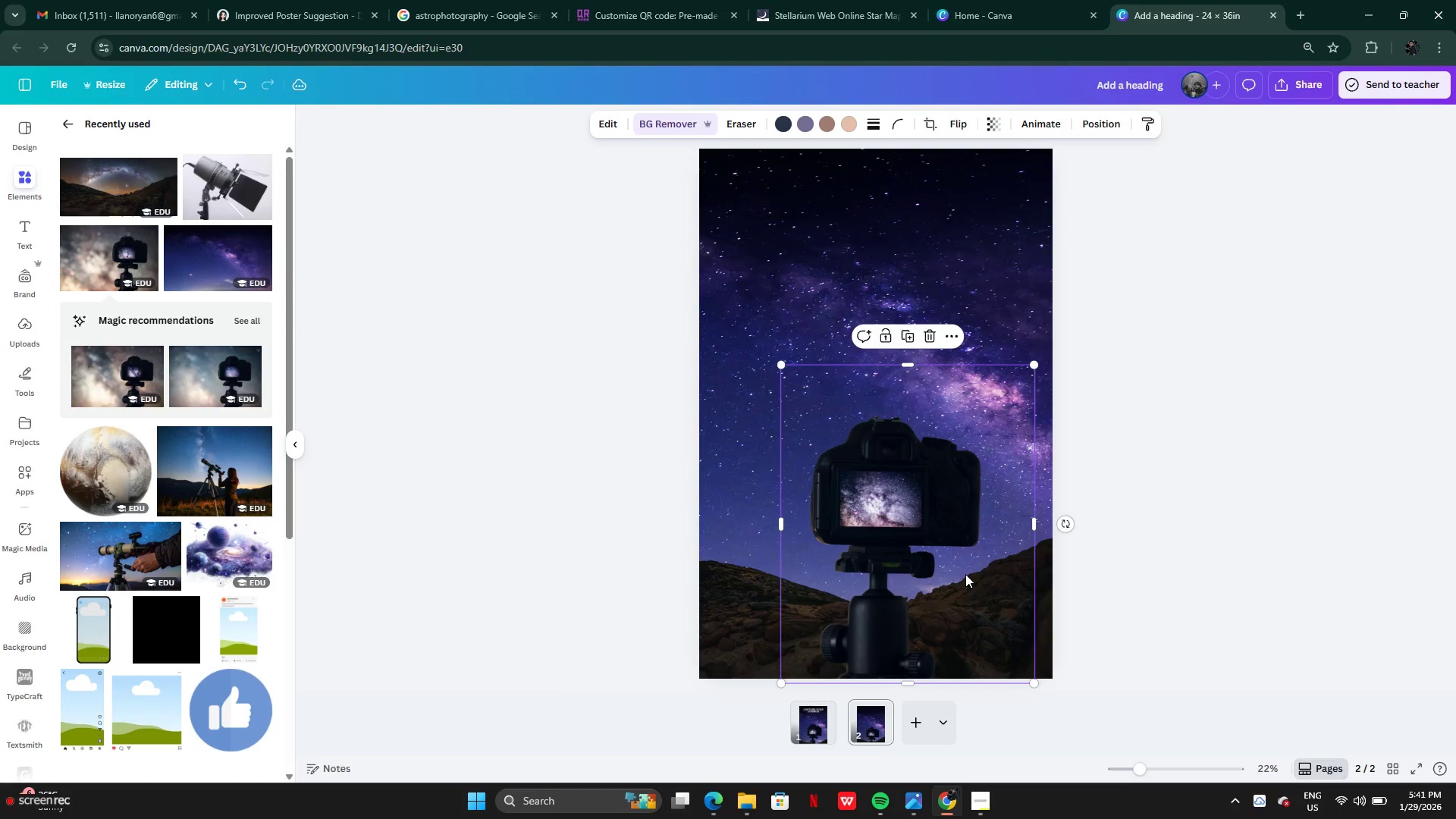 
left_click_drag(start_coordinate=[966, 573], to_coordinate=[959, 568])
 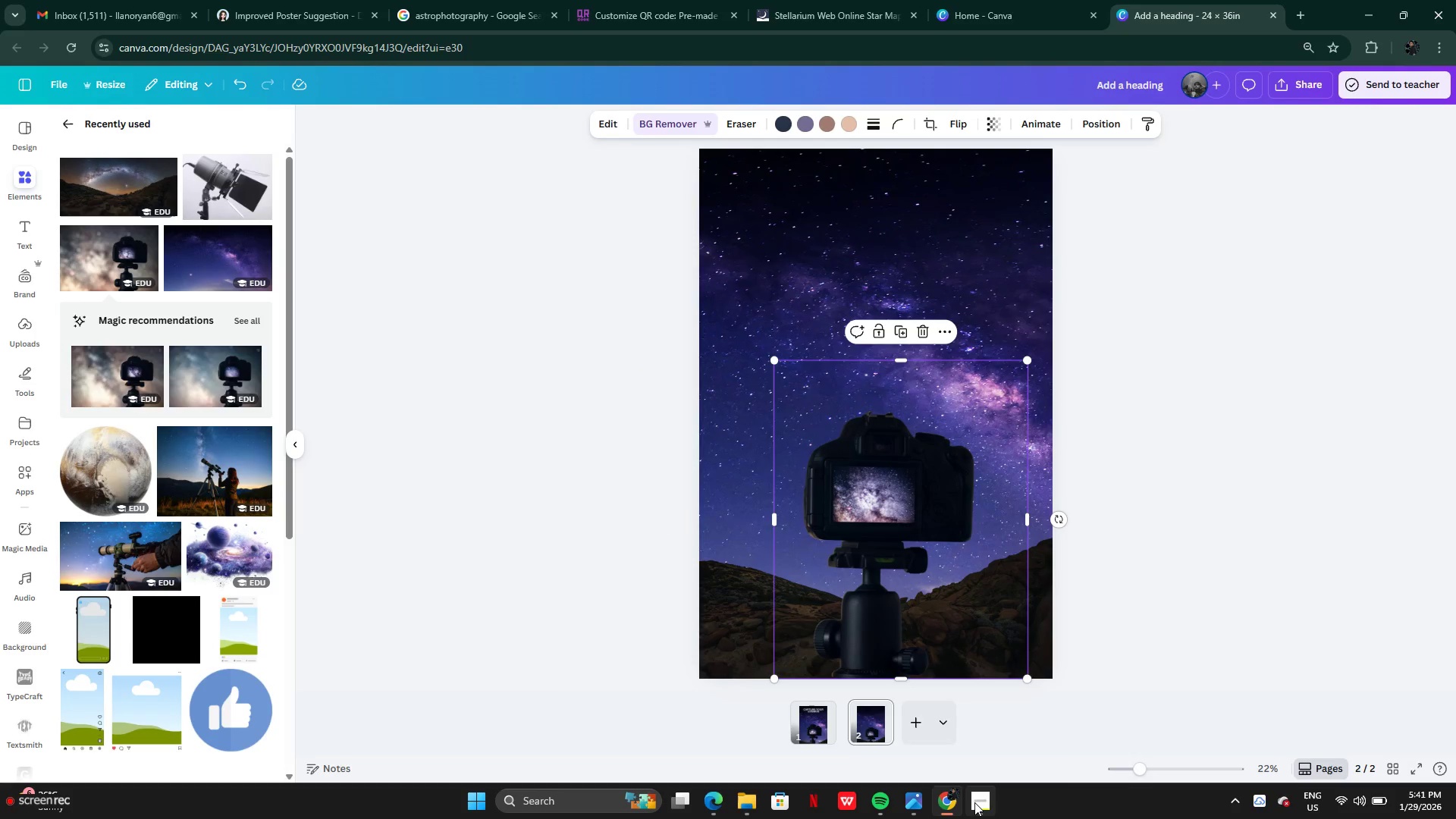 
left_click([974, 802])